 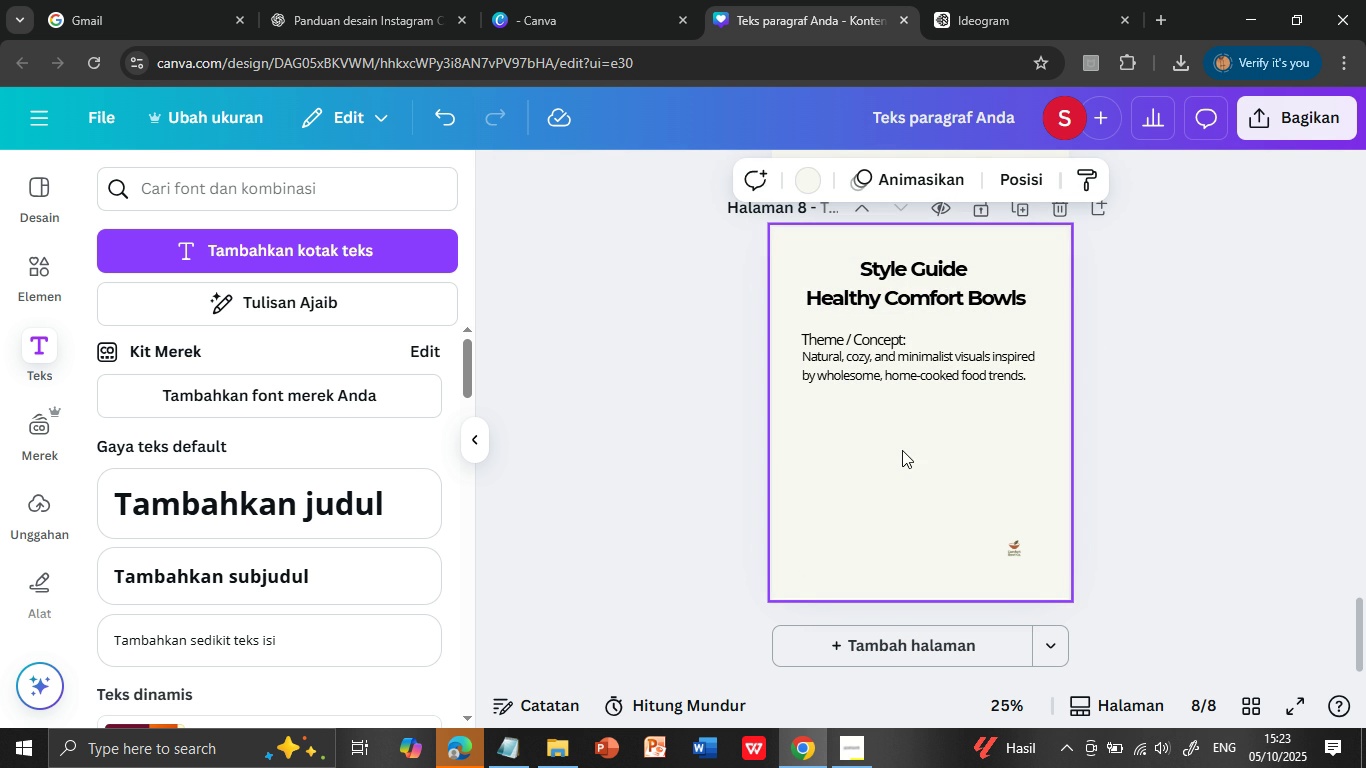 
left_click([855, 362])
 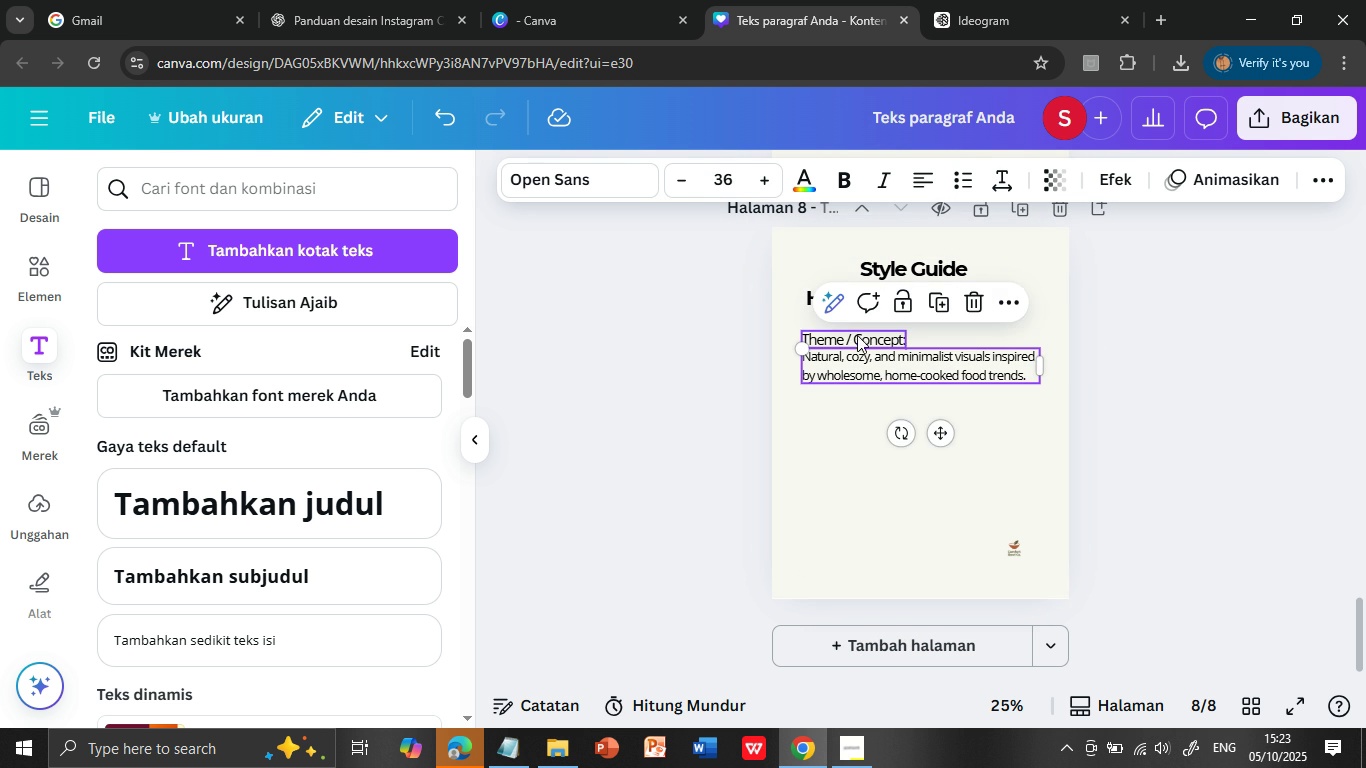 
left_click([856, 338])
 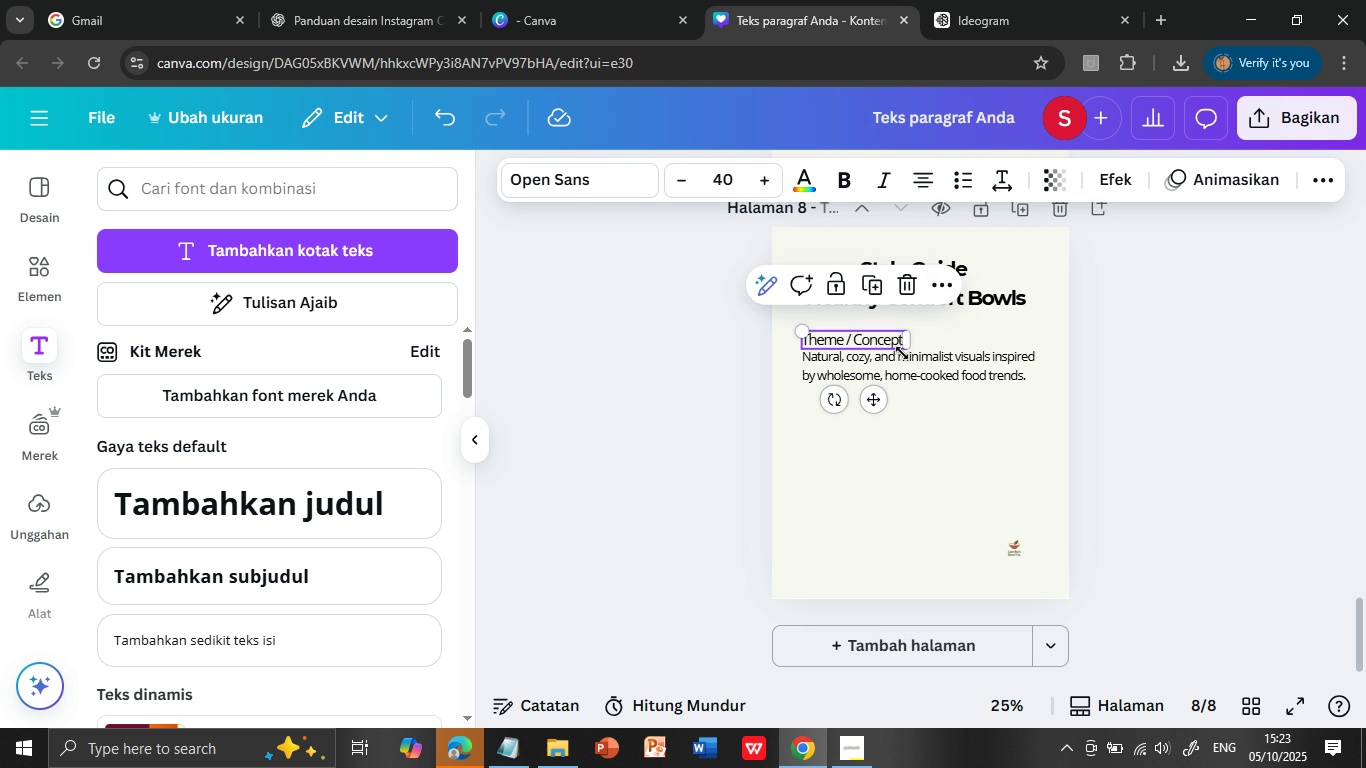 
double_click([902, 353])
 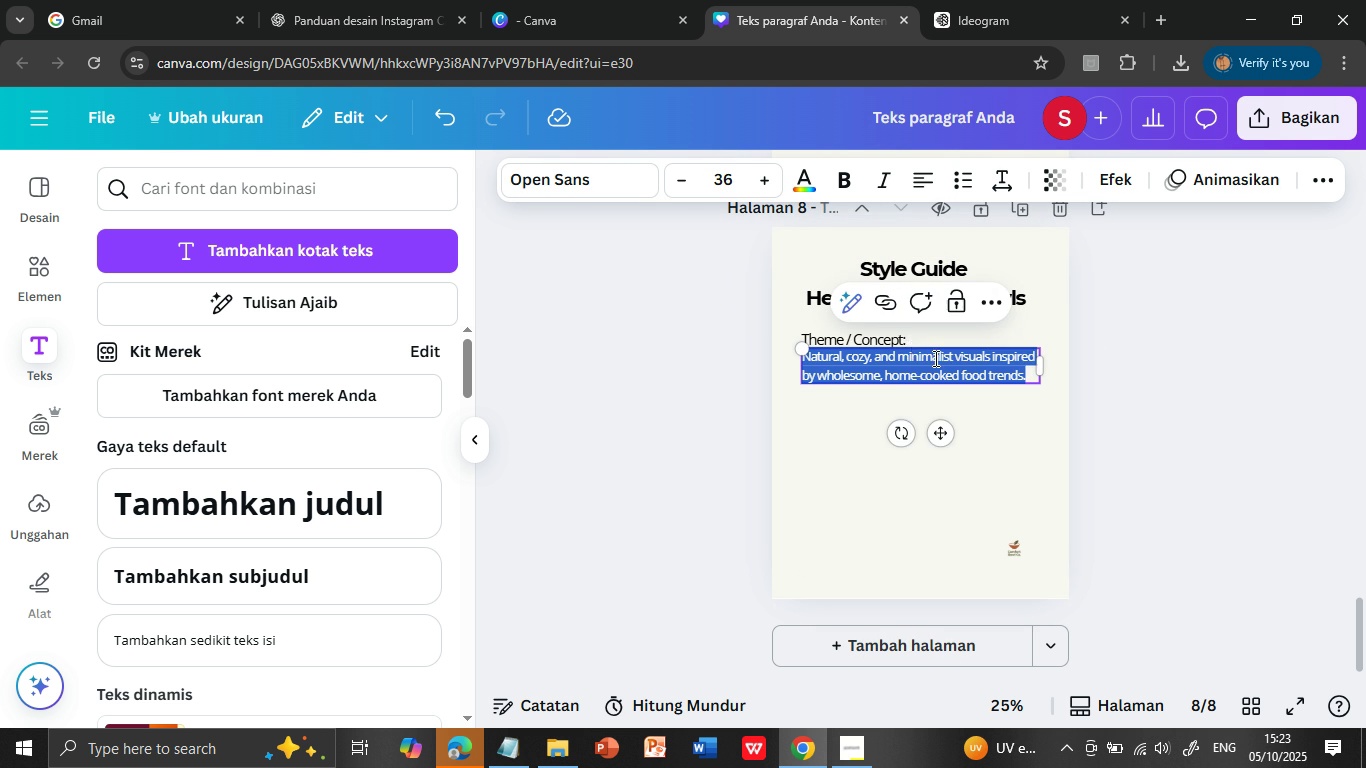 
double_click([934, 358])
 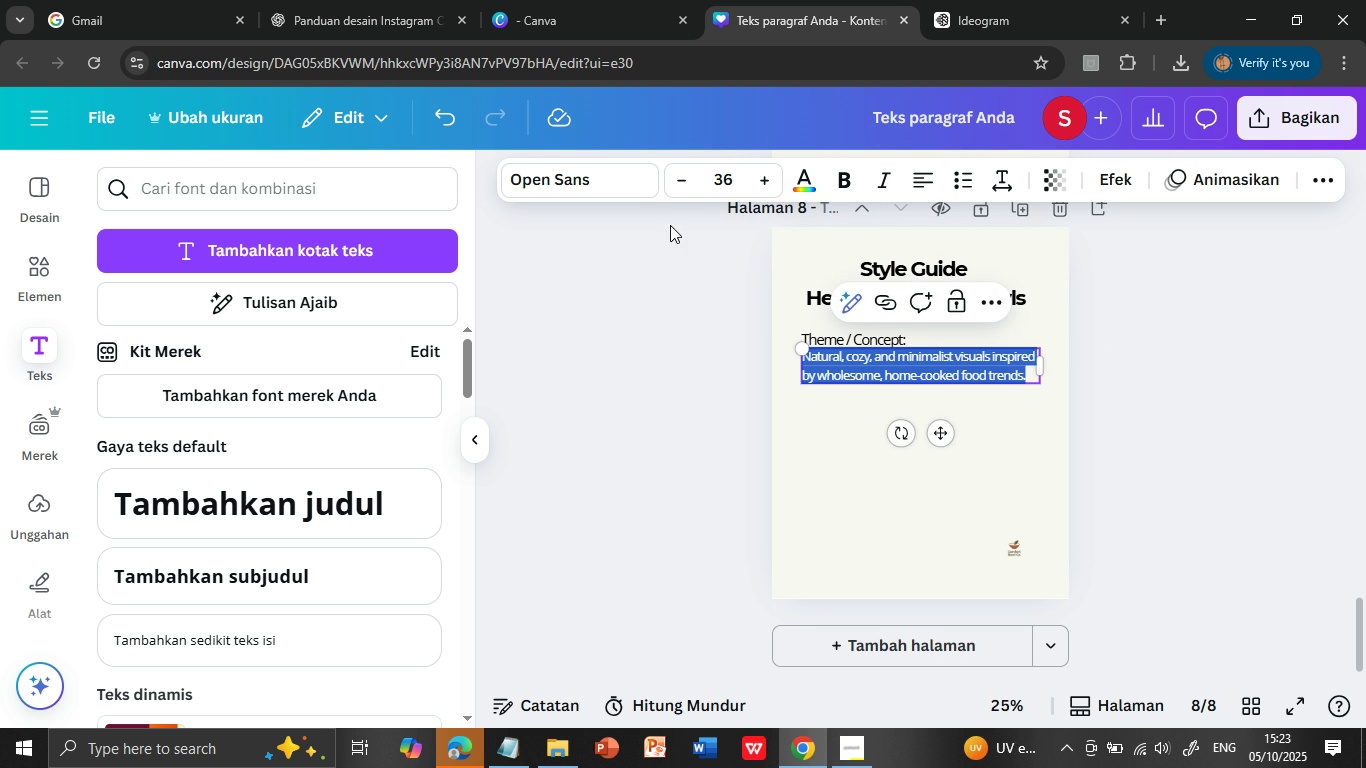 
left_click([934, 358])
 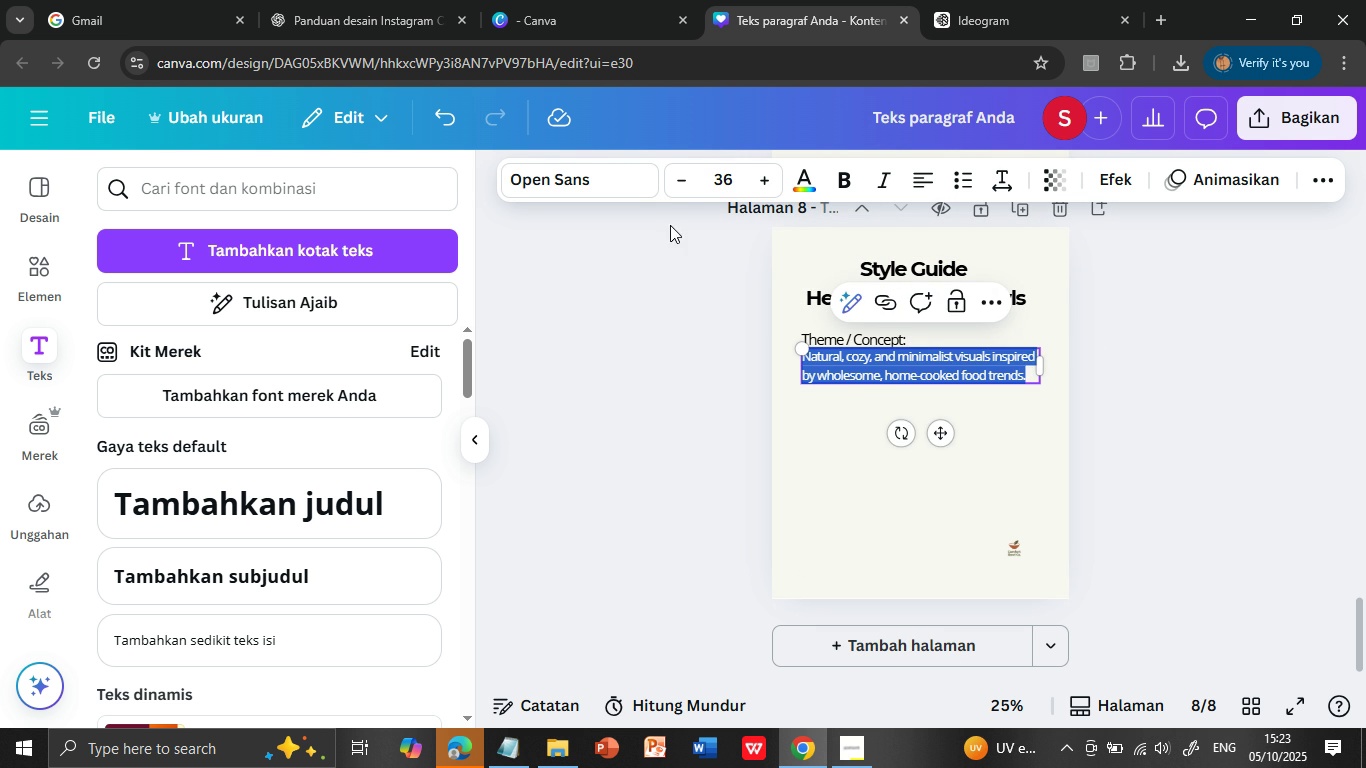 
triple_click([934, 358])
 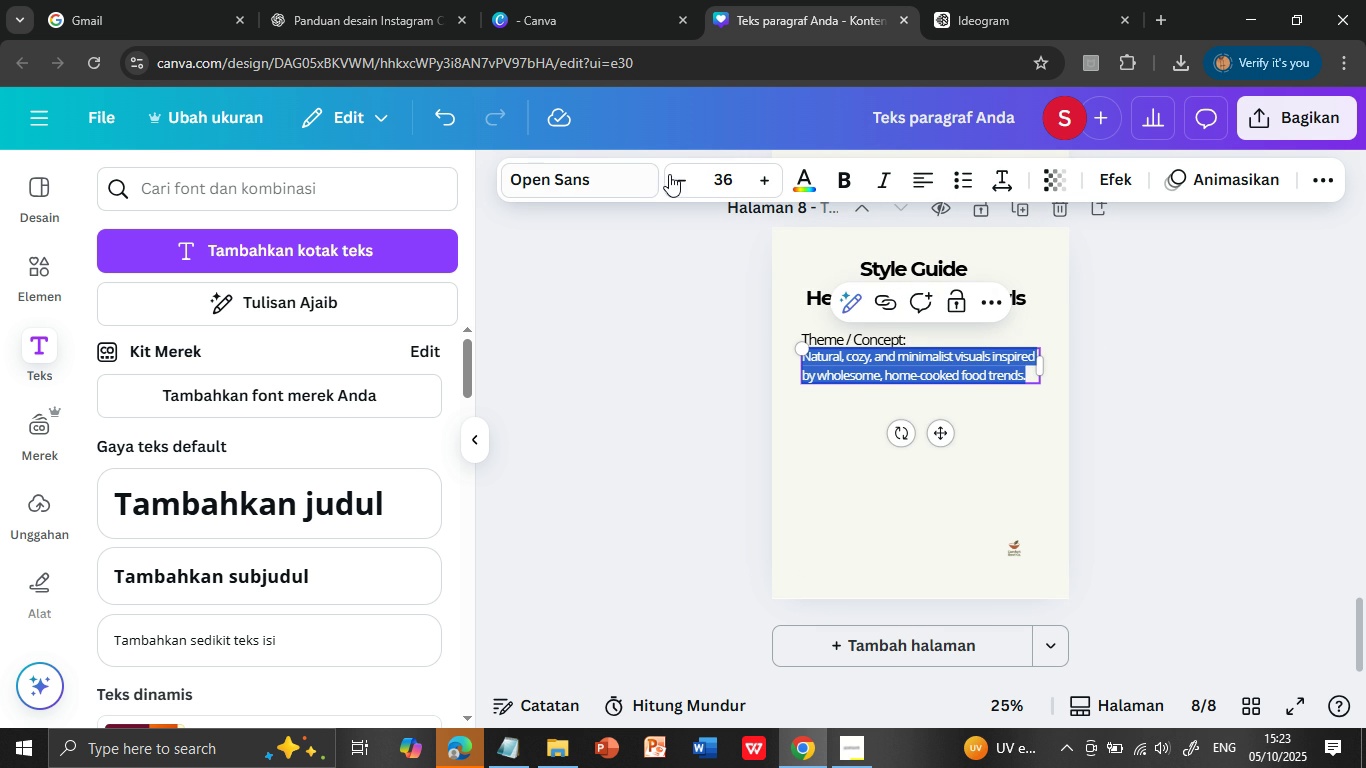 
double_click([679, 174])
 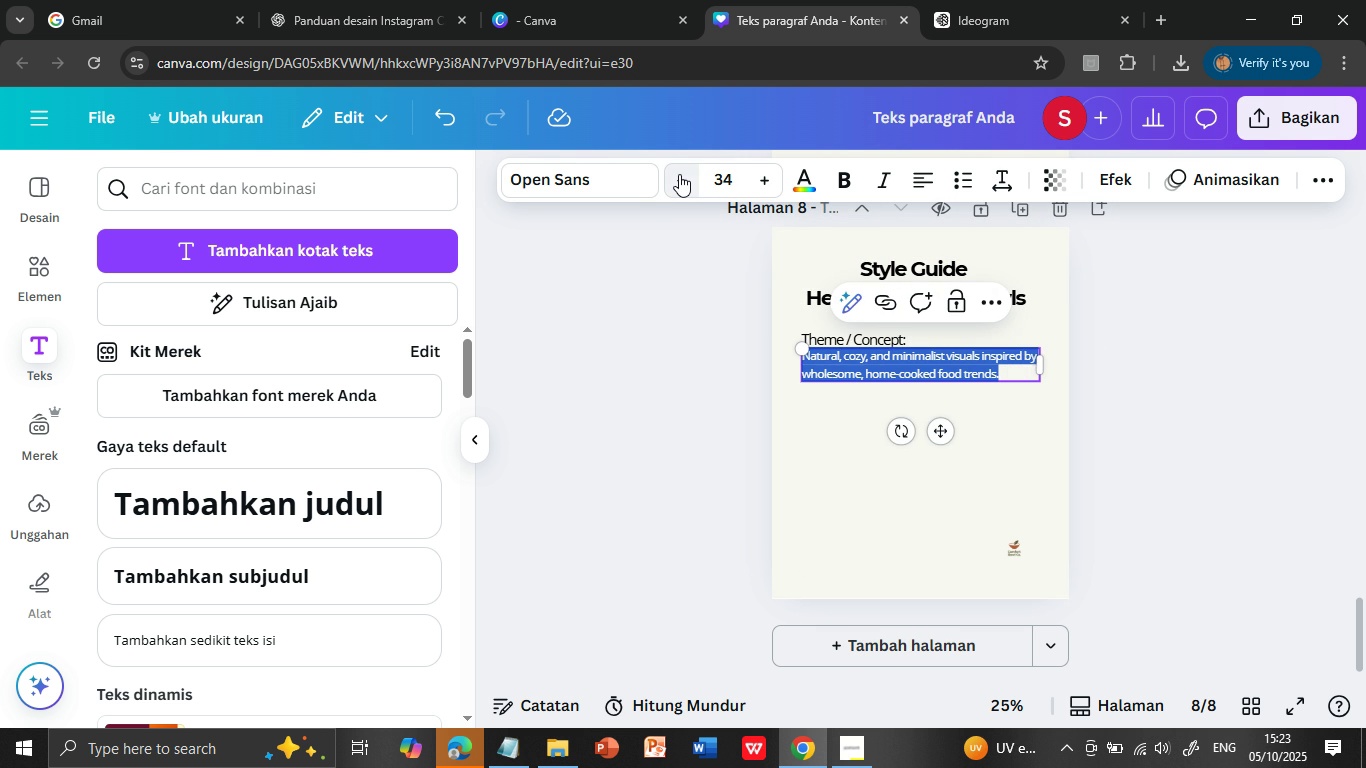 
left_click([679, 174])
 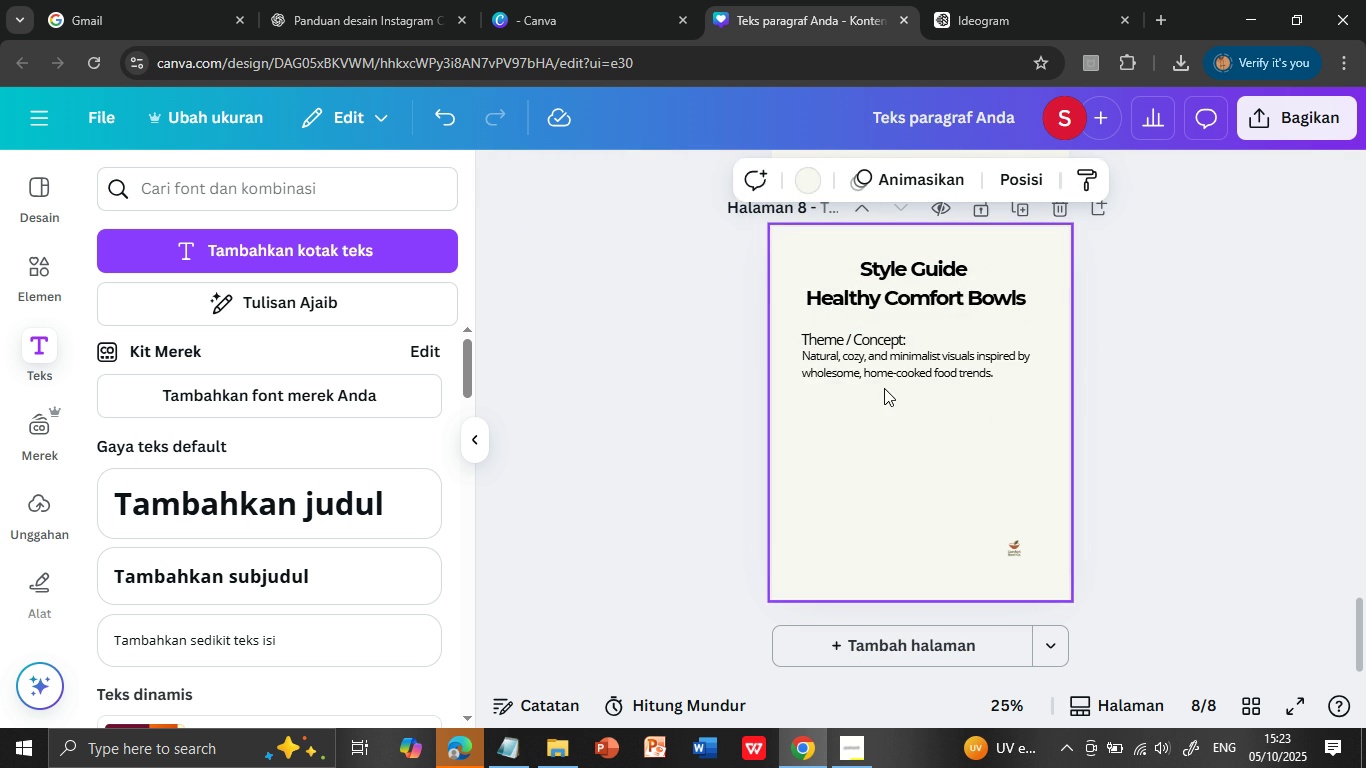 
left_click([1006, 405])
 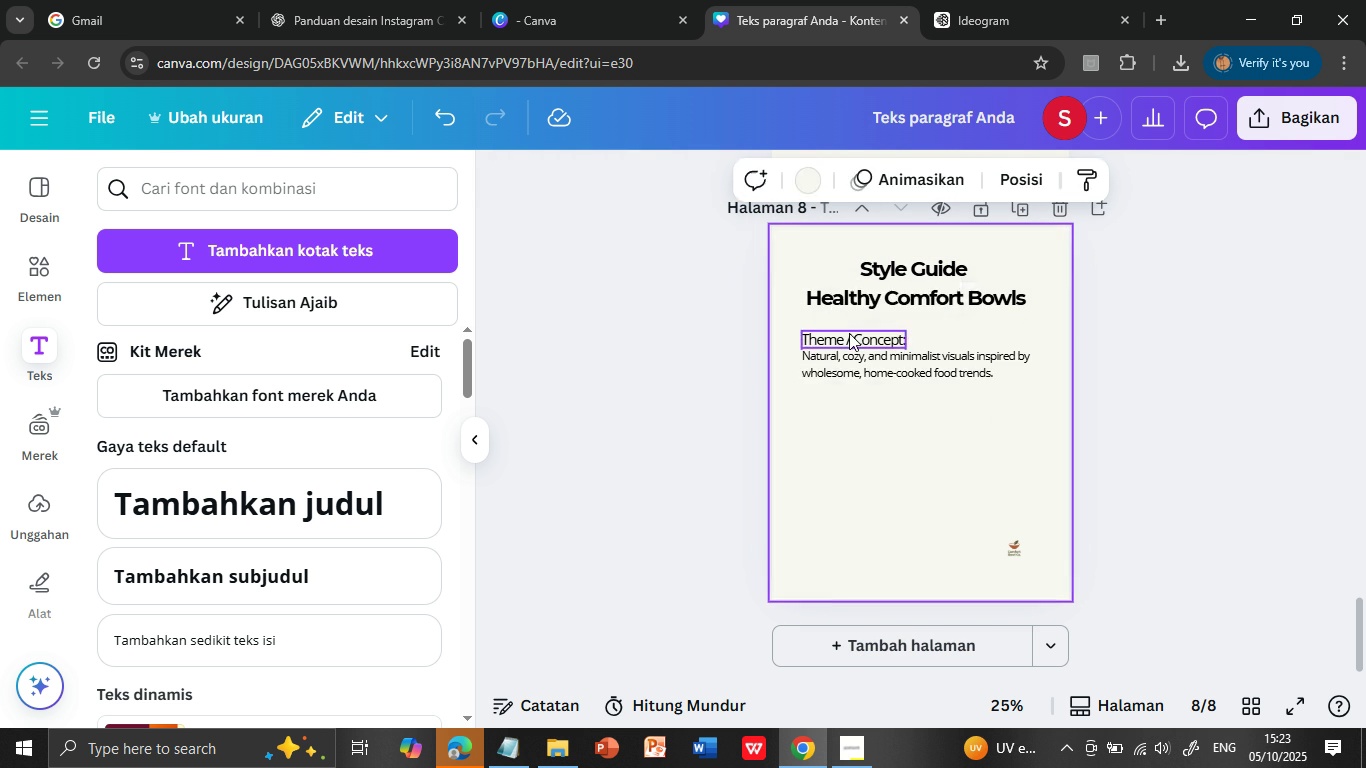 
left_click([849, 333])
 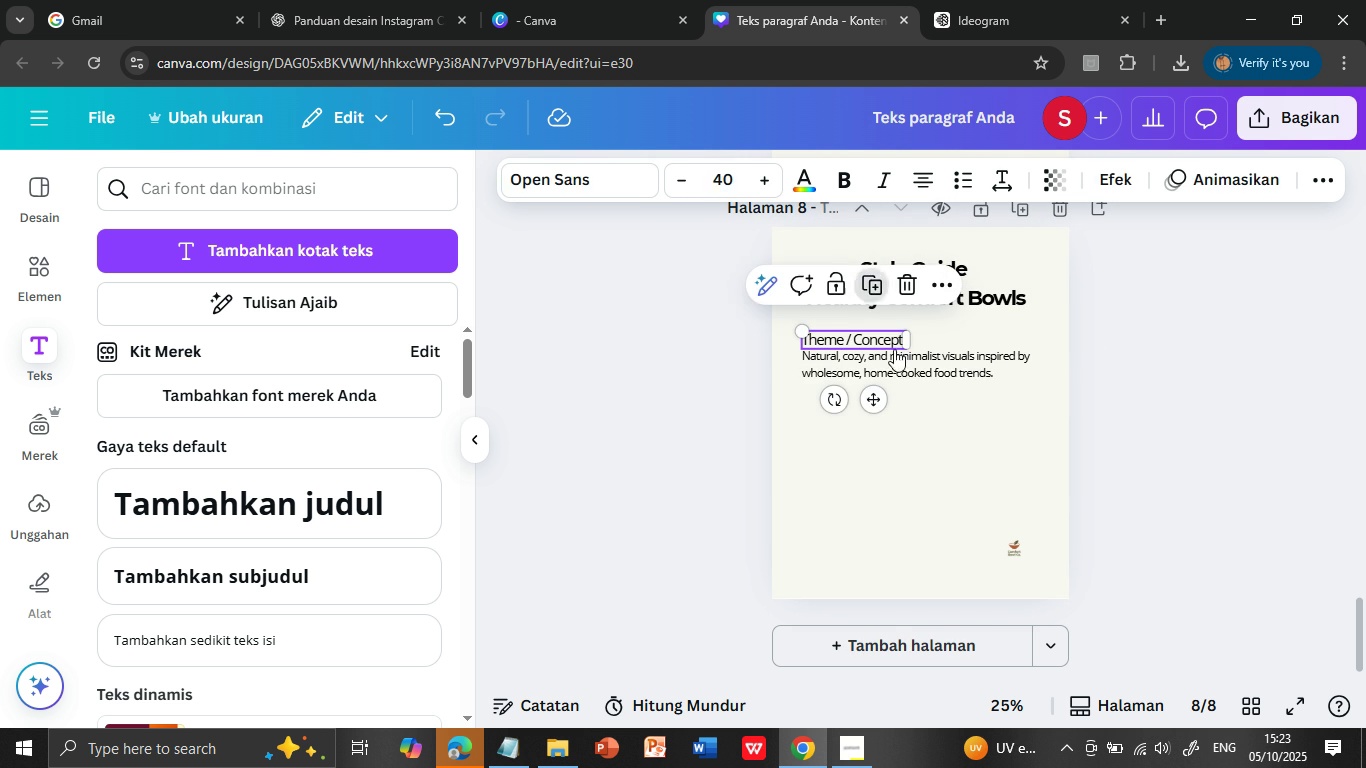 
left_click([869, 289])